 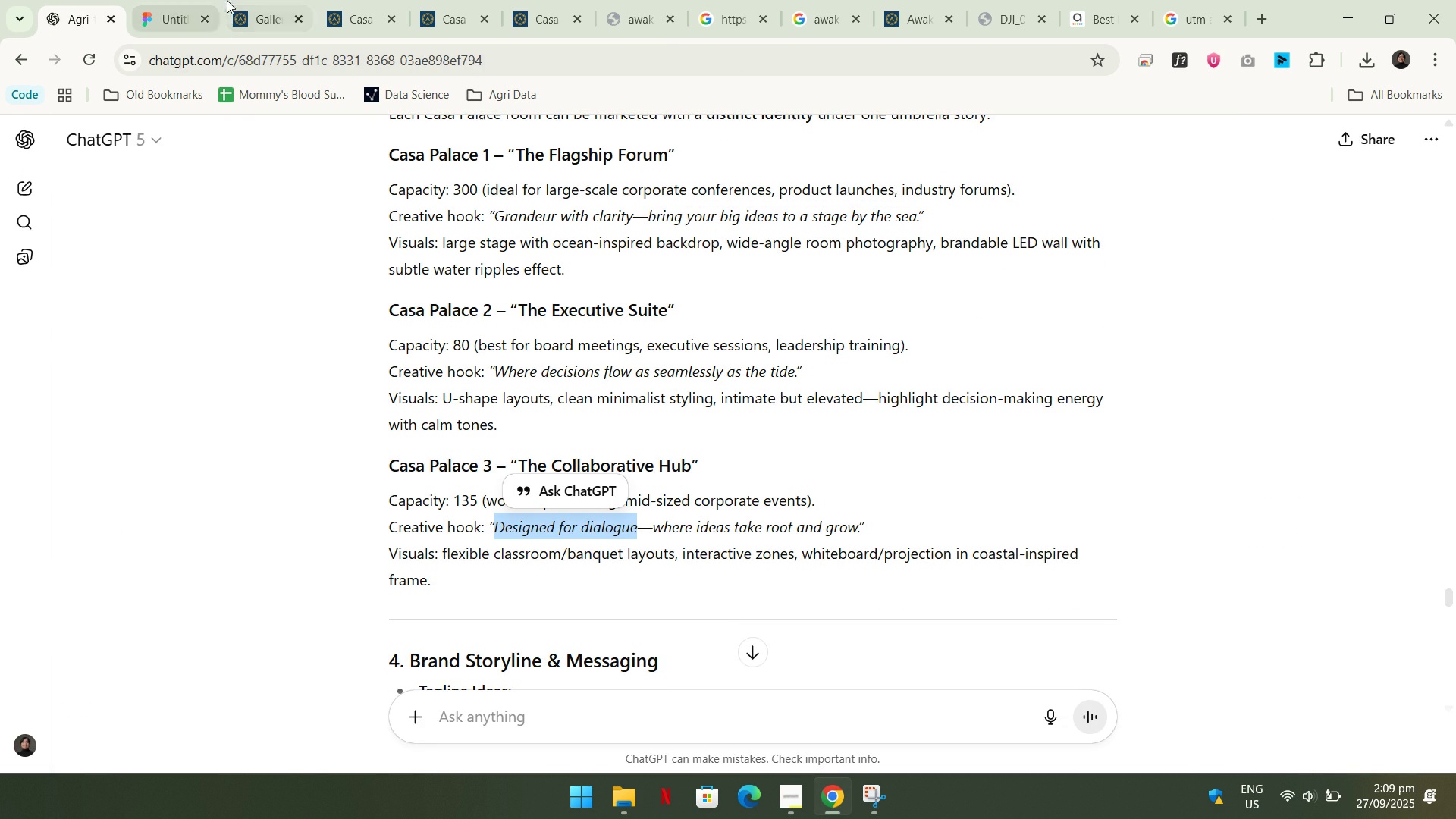 
left_click([194, 0])
 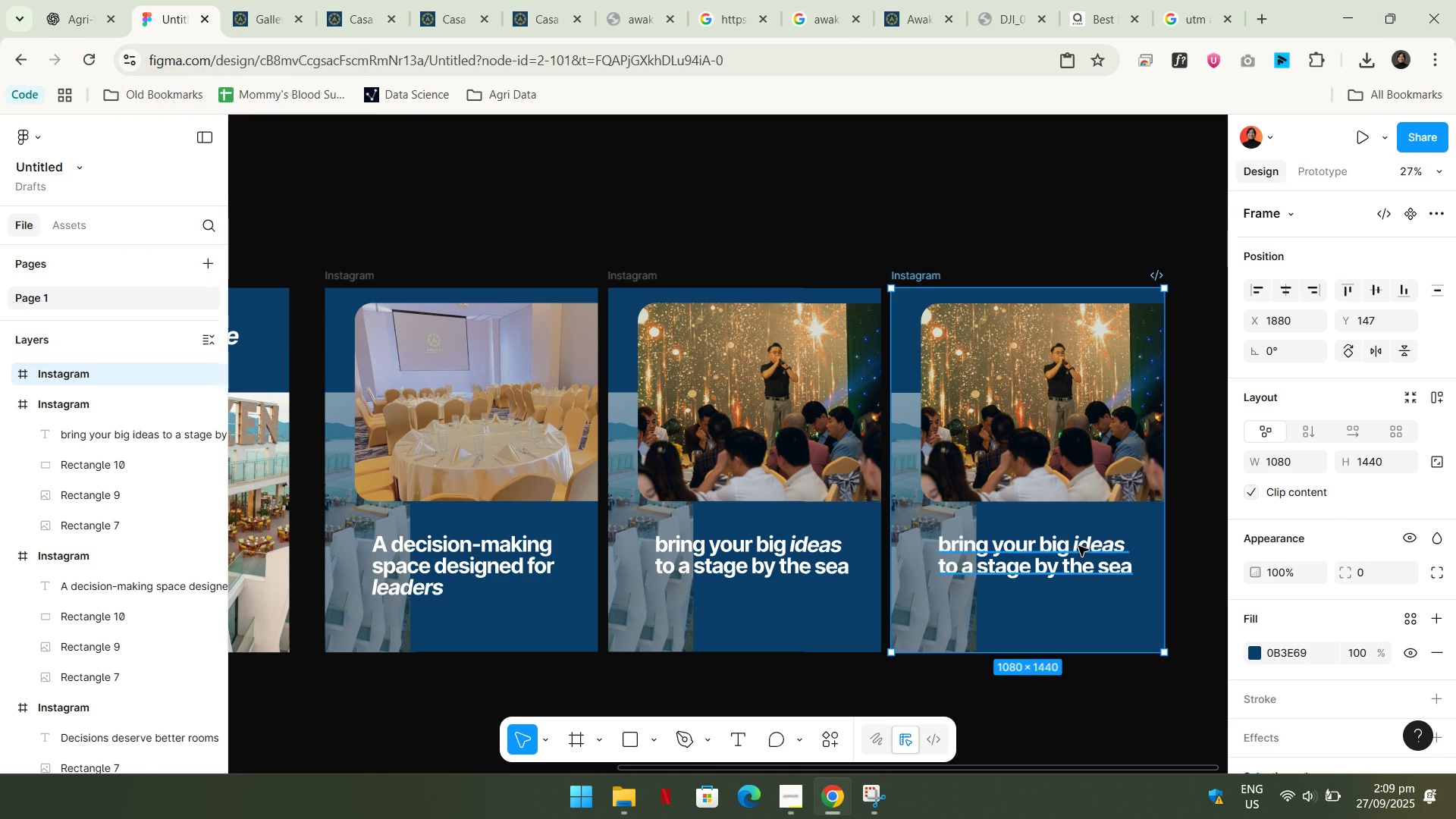 
double_click([1078, 546])
 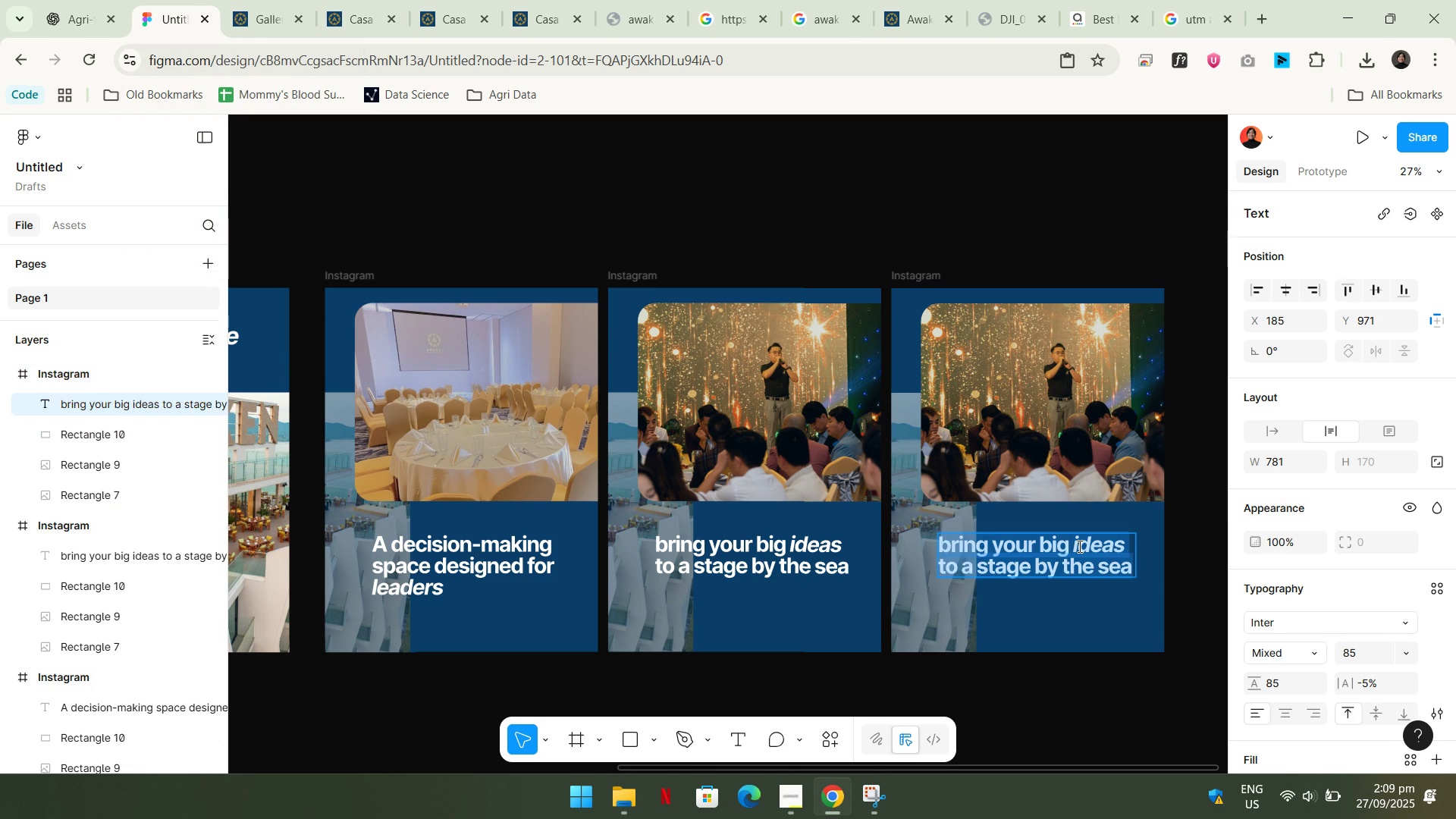 
triple_click([1078, 546])
 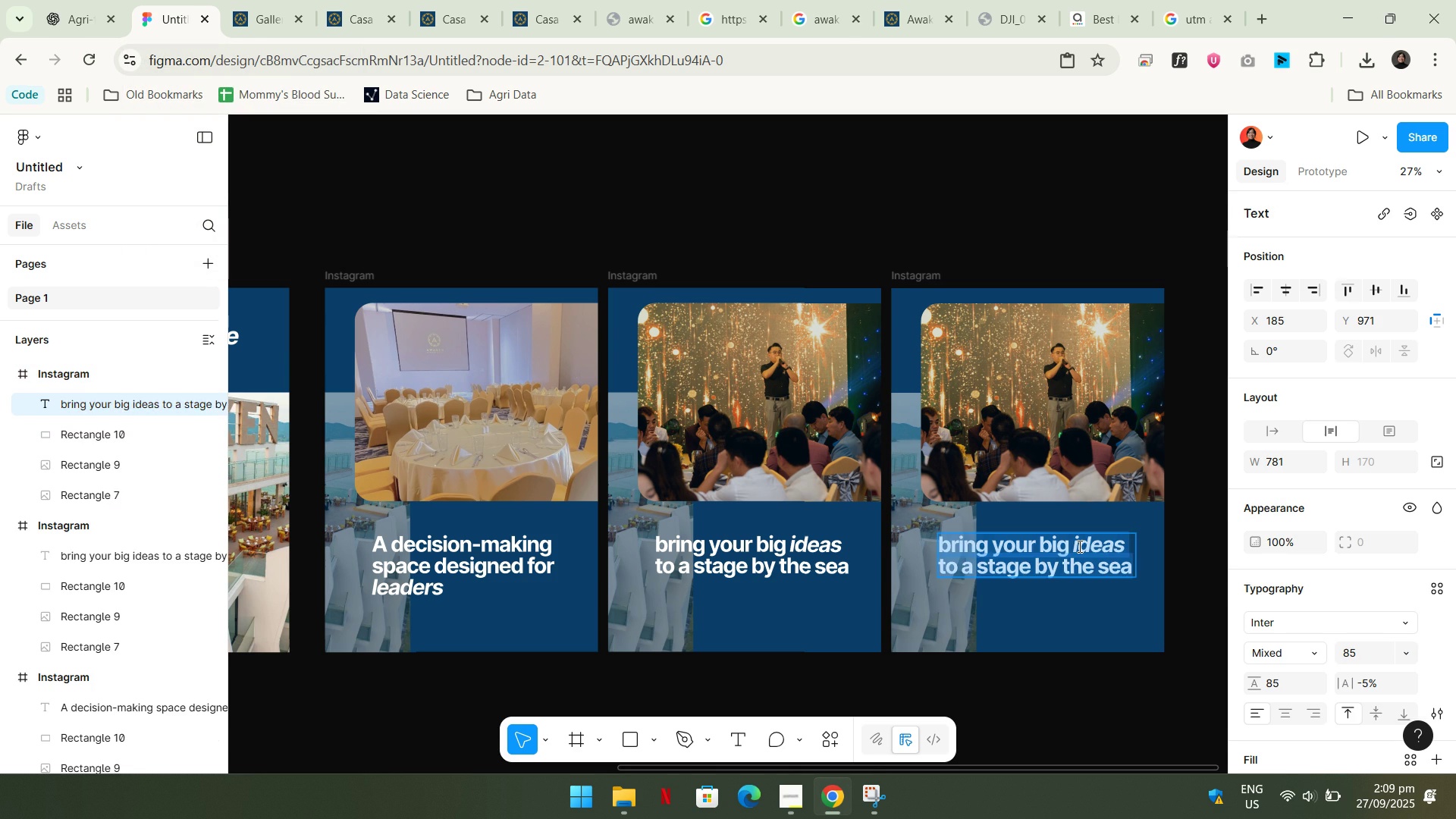 
key(Control+ControlLeft)
 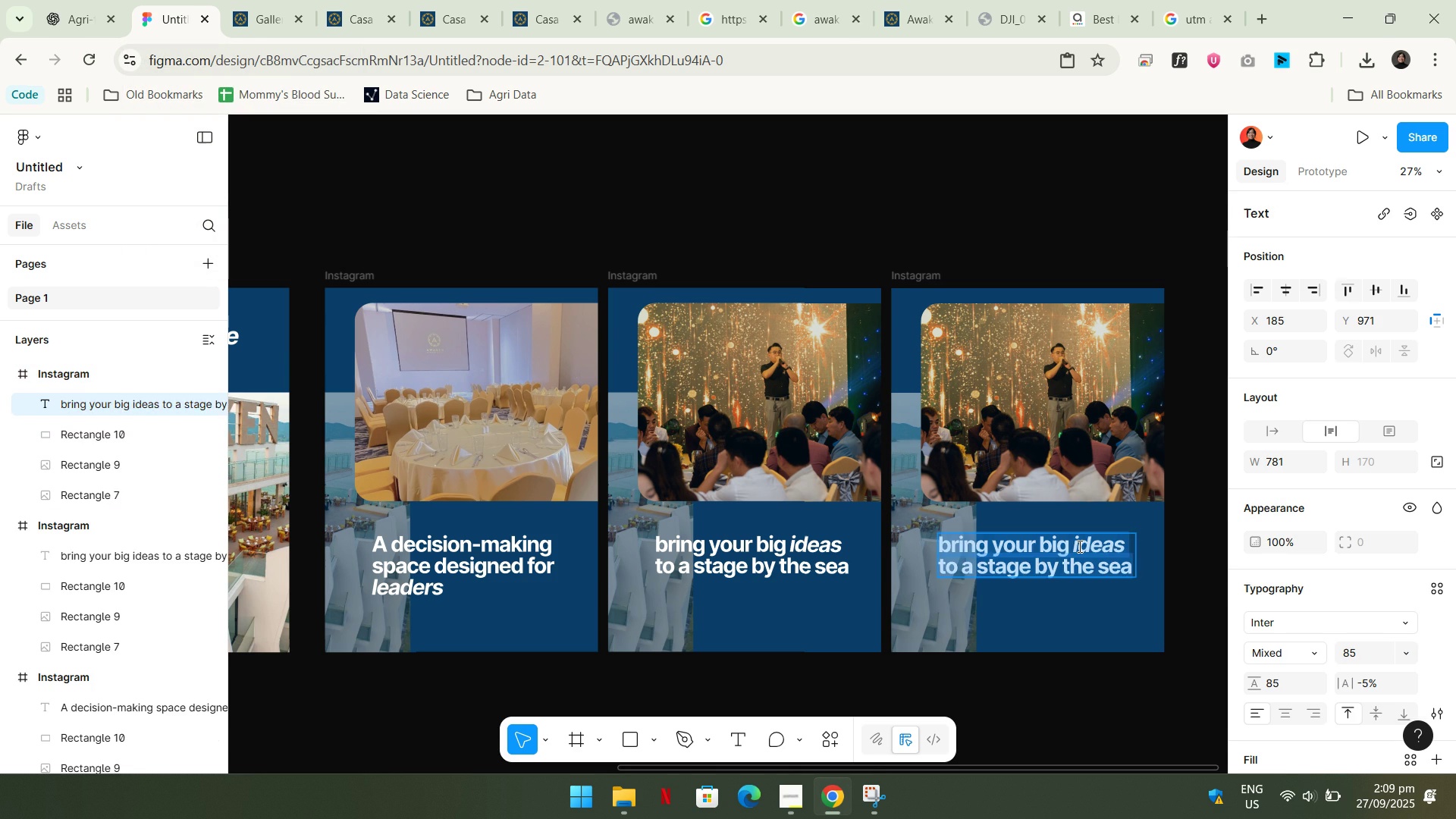 
key(Control+Shift+ShiftLeft)
 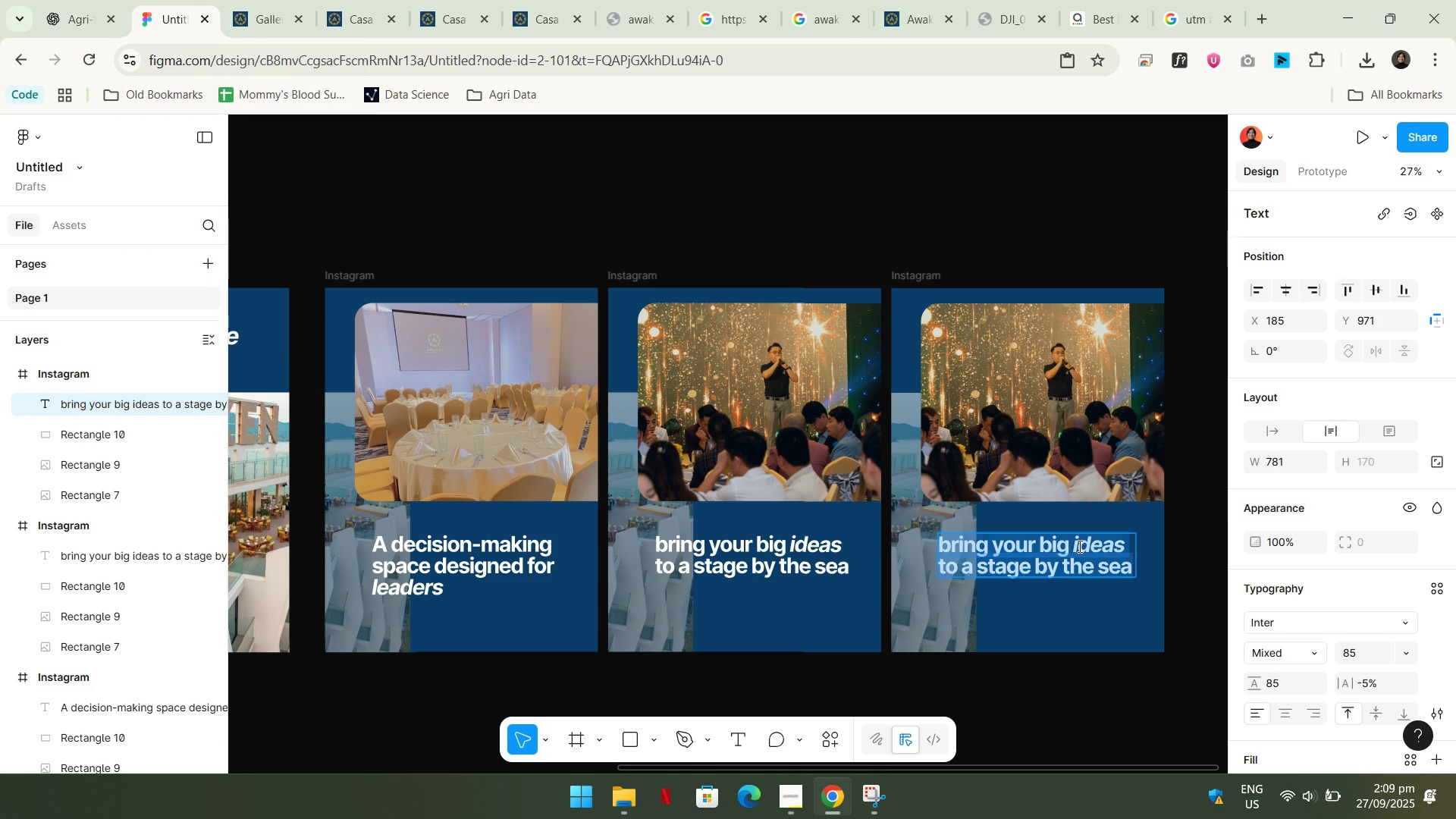 
key(Control+Shift+V)
 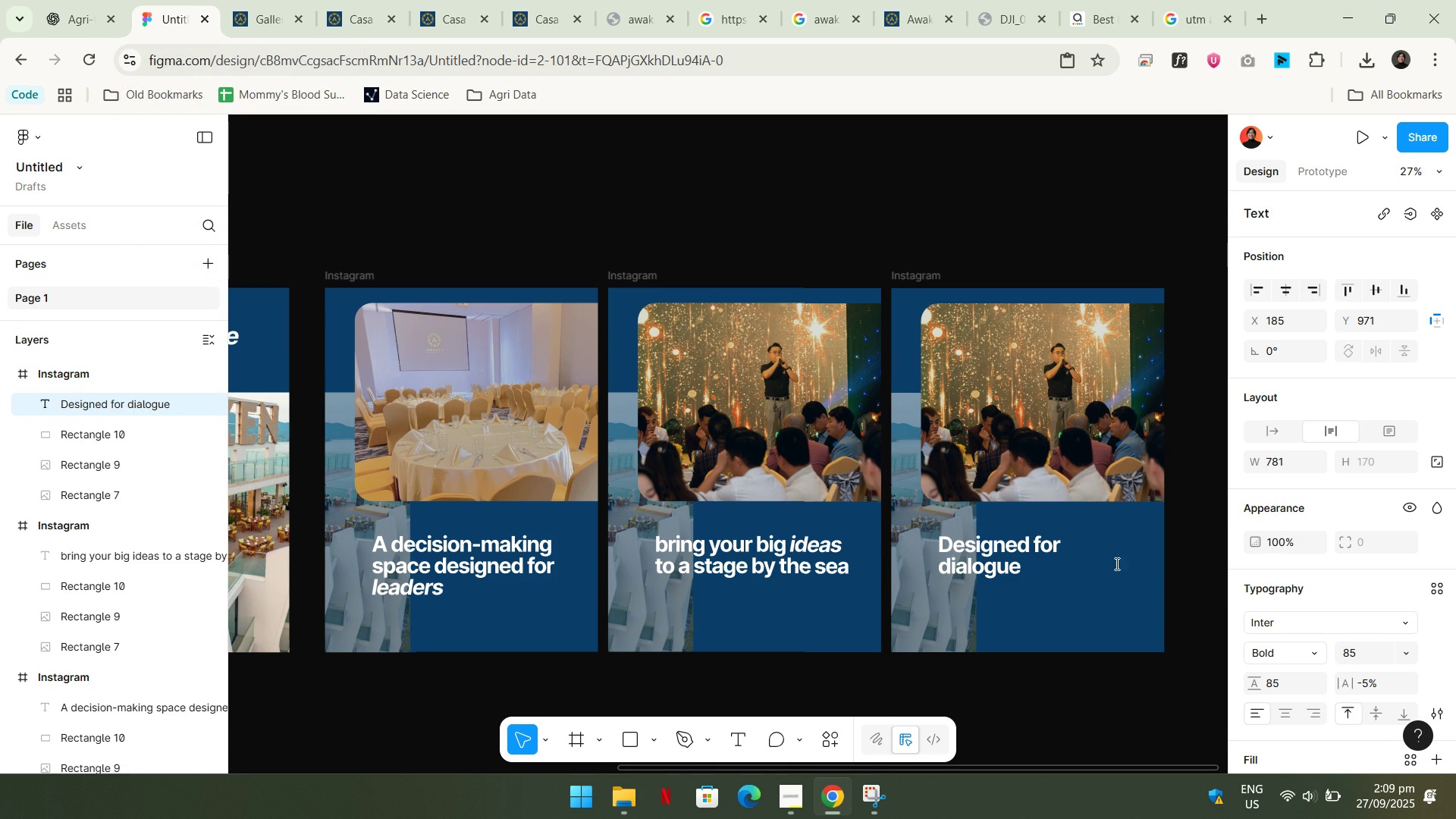 
left_click([1135, 561])
 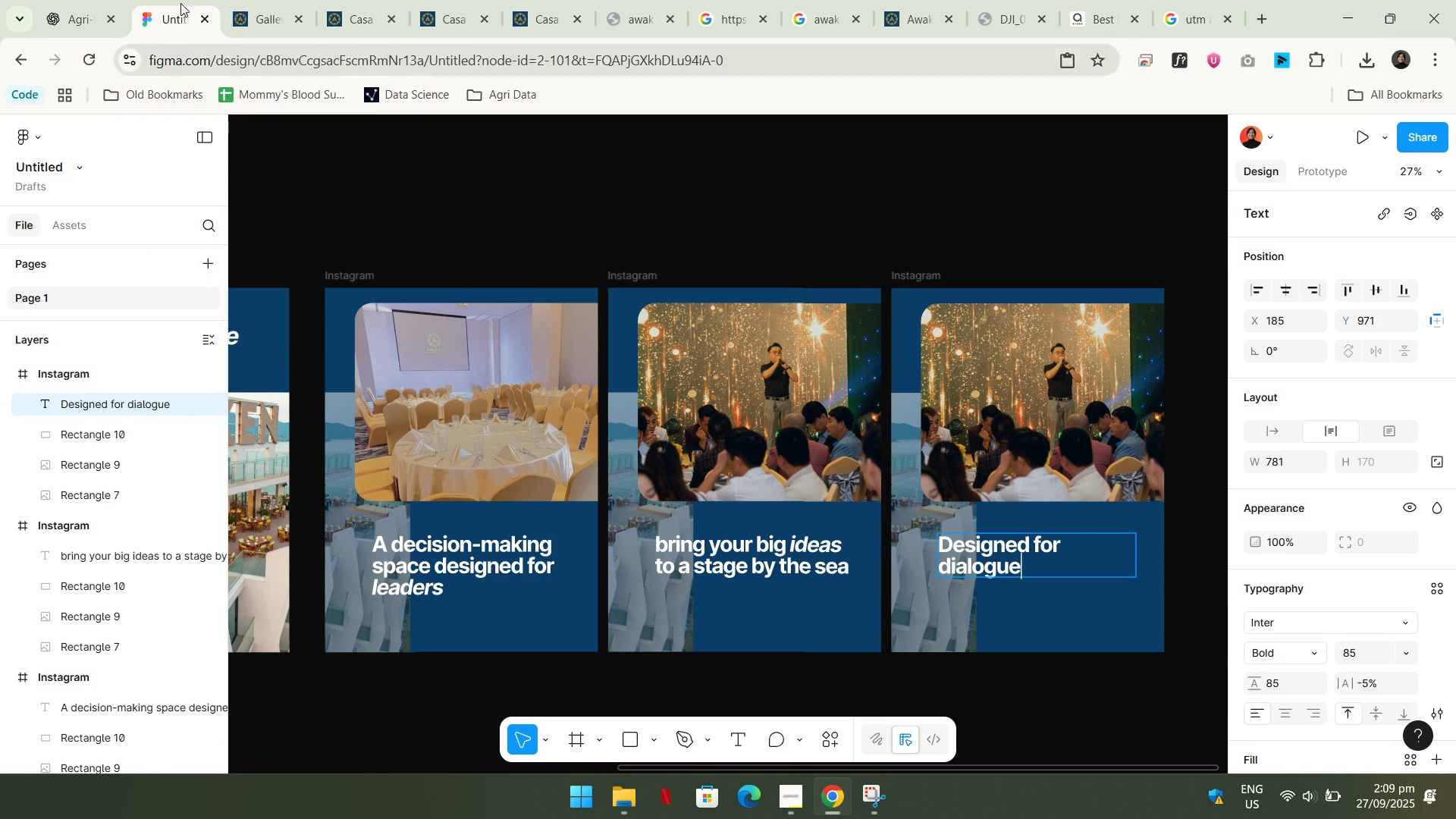 
left_click([101, 0])
 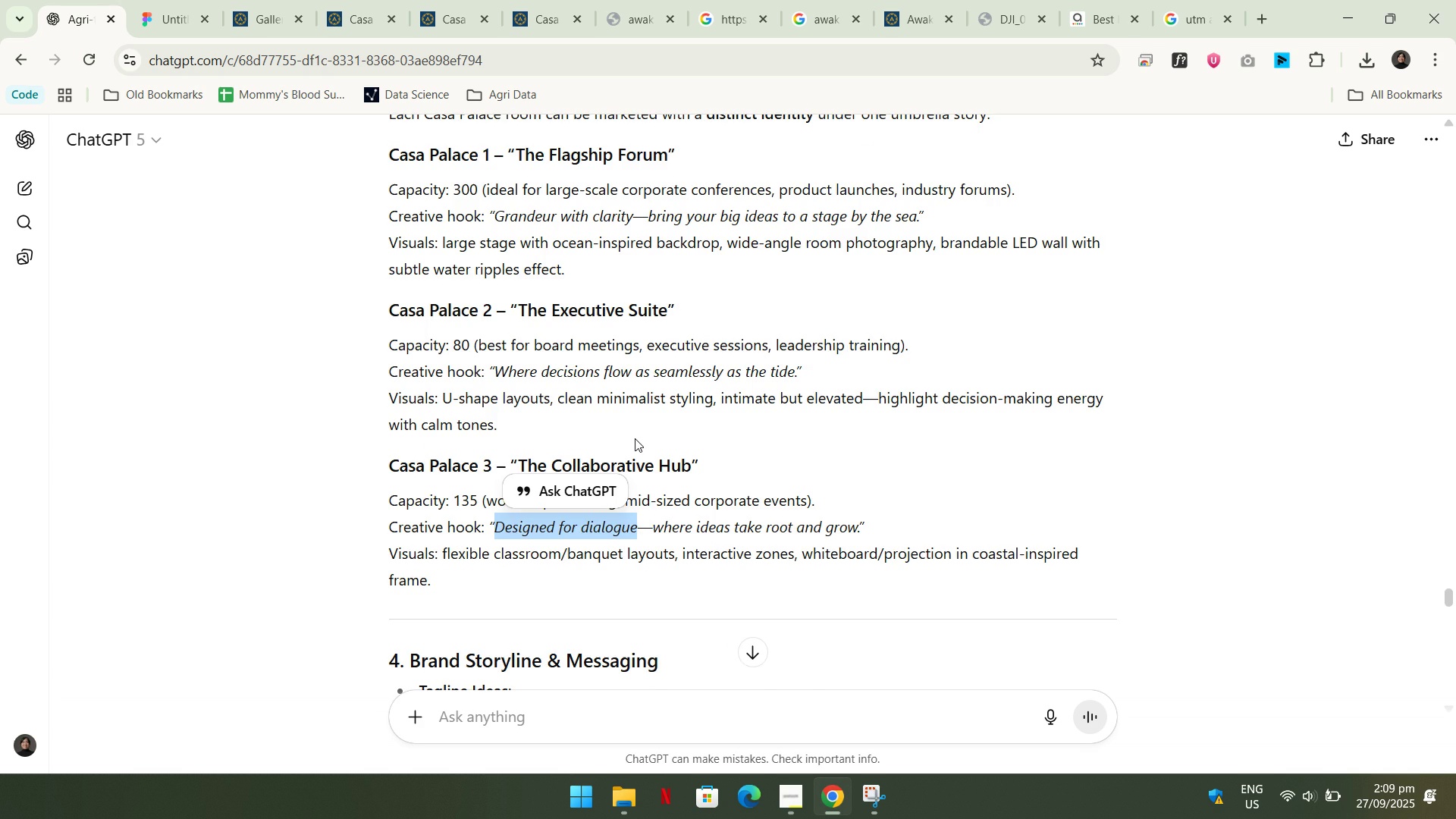 
scroll: coordinate [679, 463], scroll_direction: down, amount: 22.0
 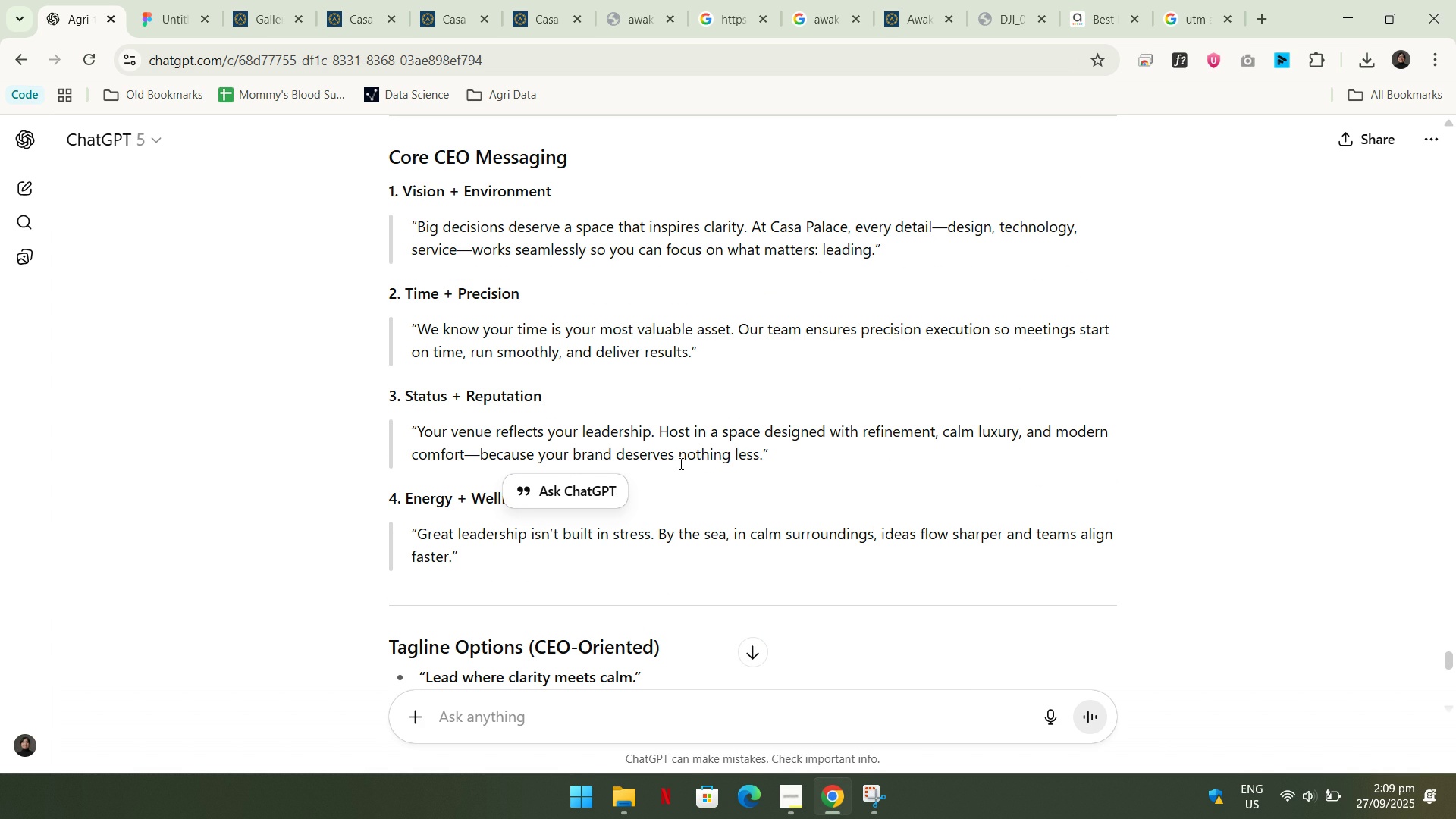 
wait(8.5)
 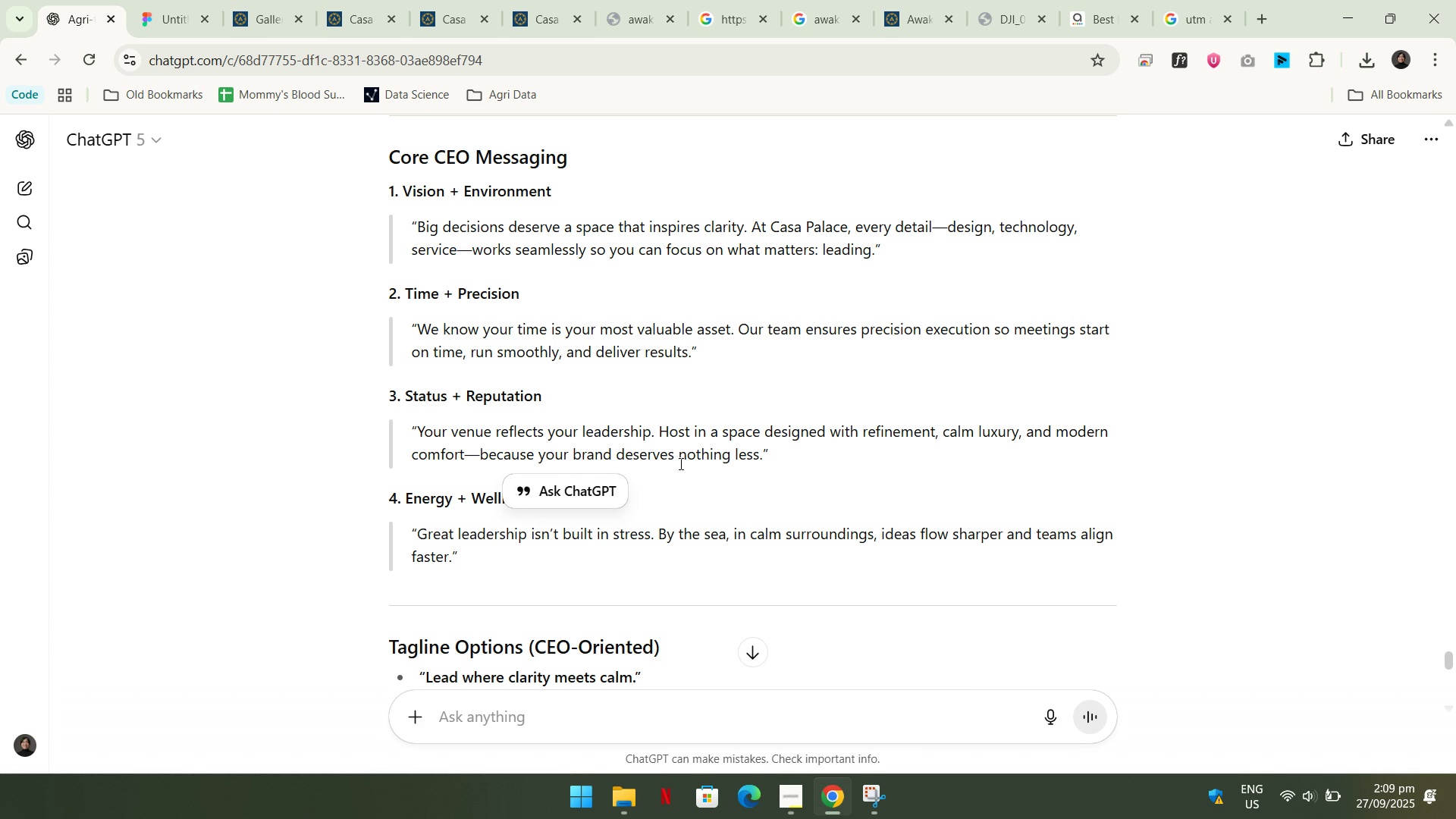 
double_click([441, 224])
 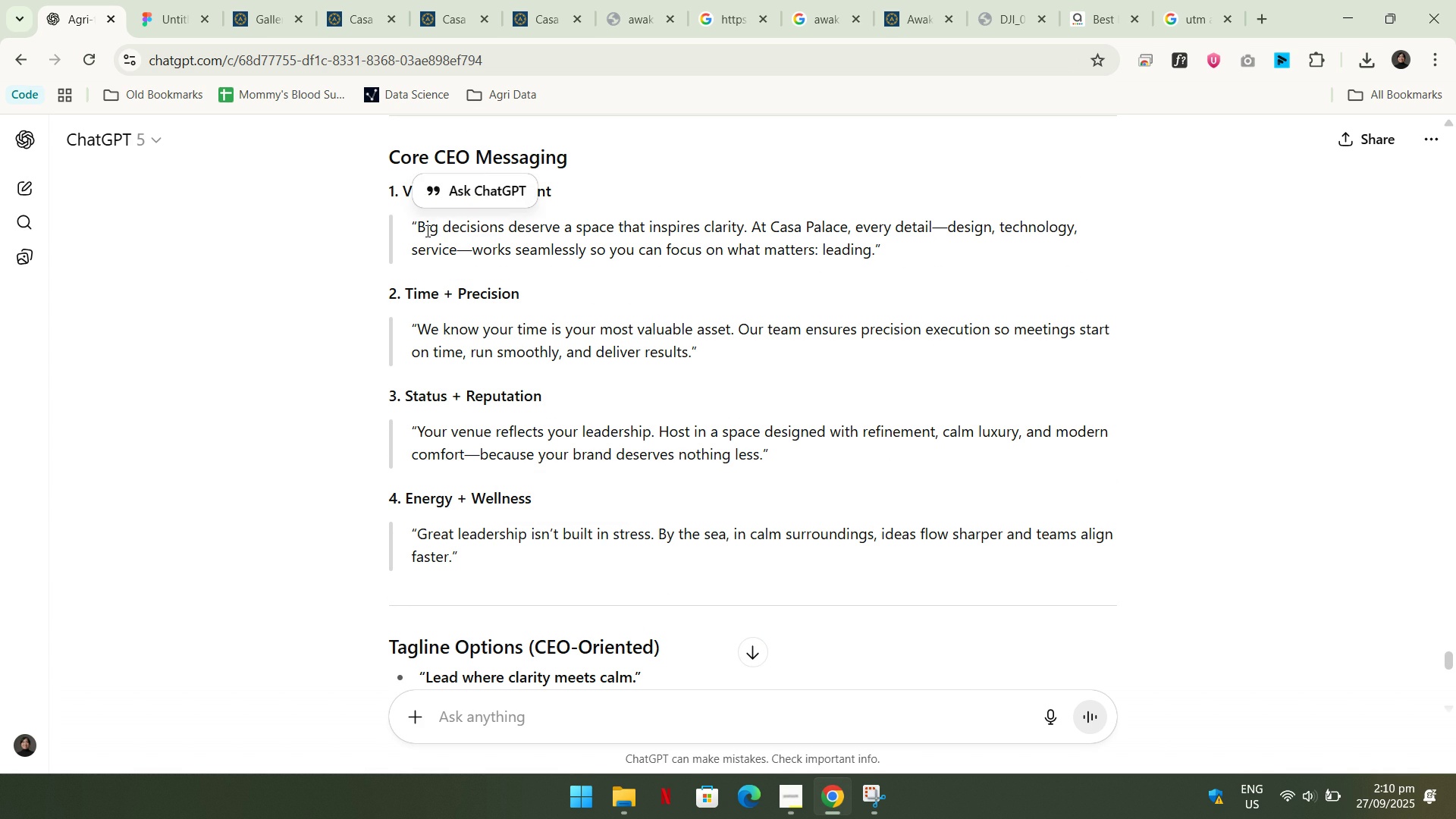 
triple_click([426, 231])
 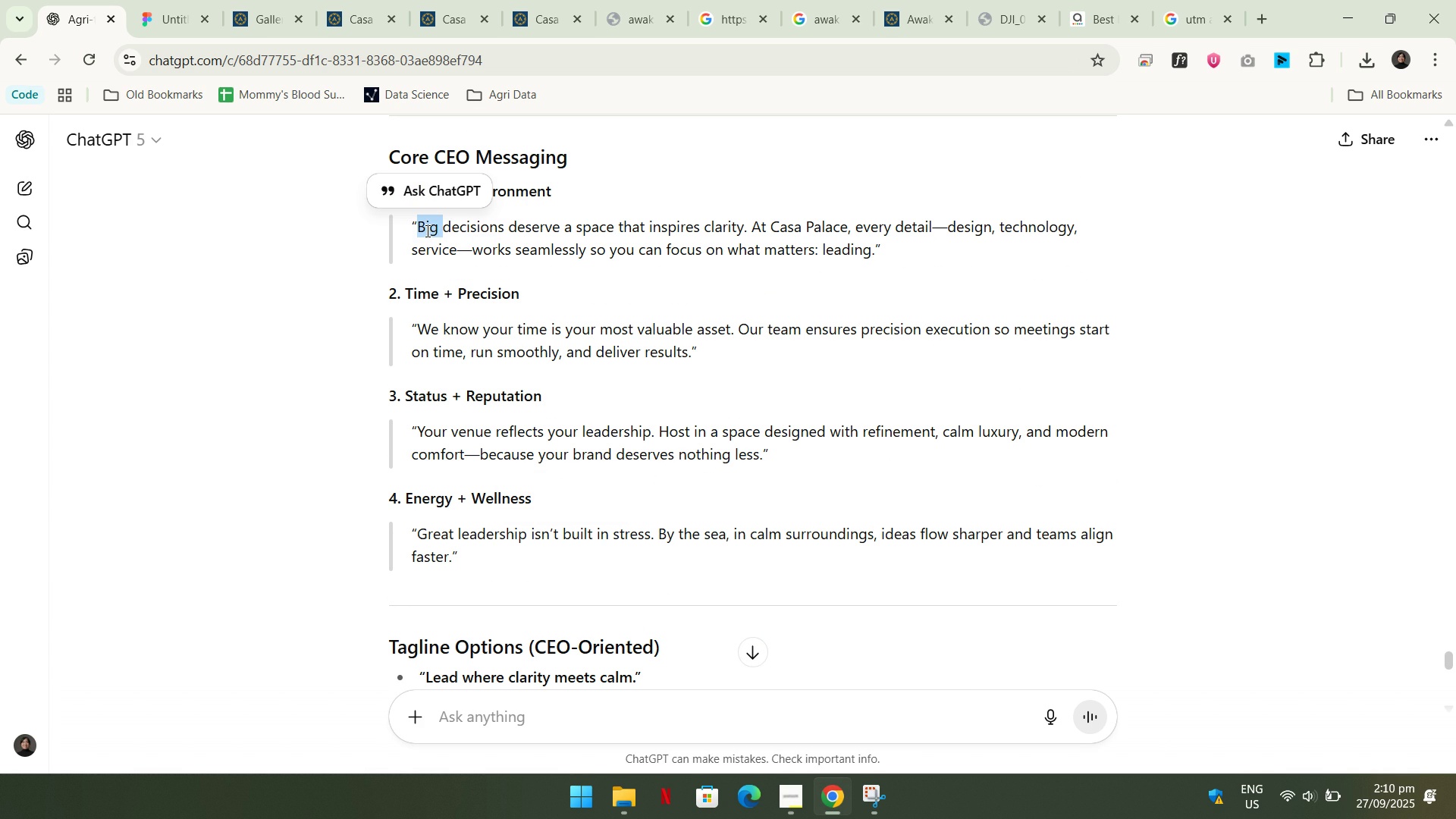 
triple_click([426, 231])